 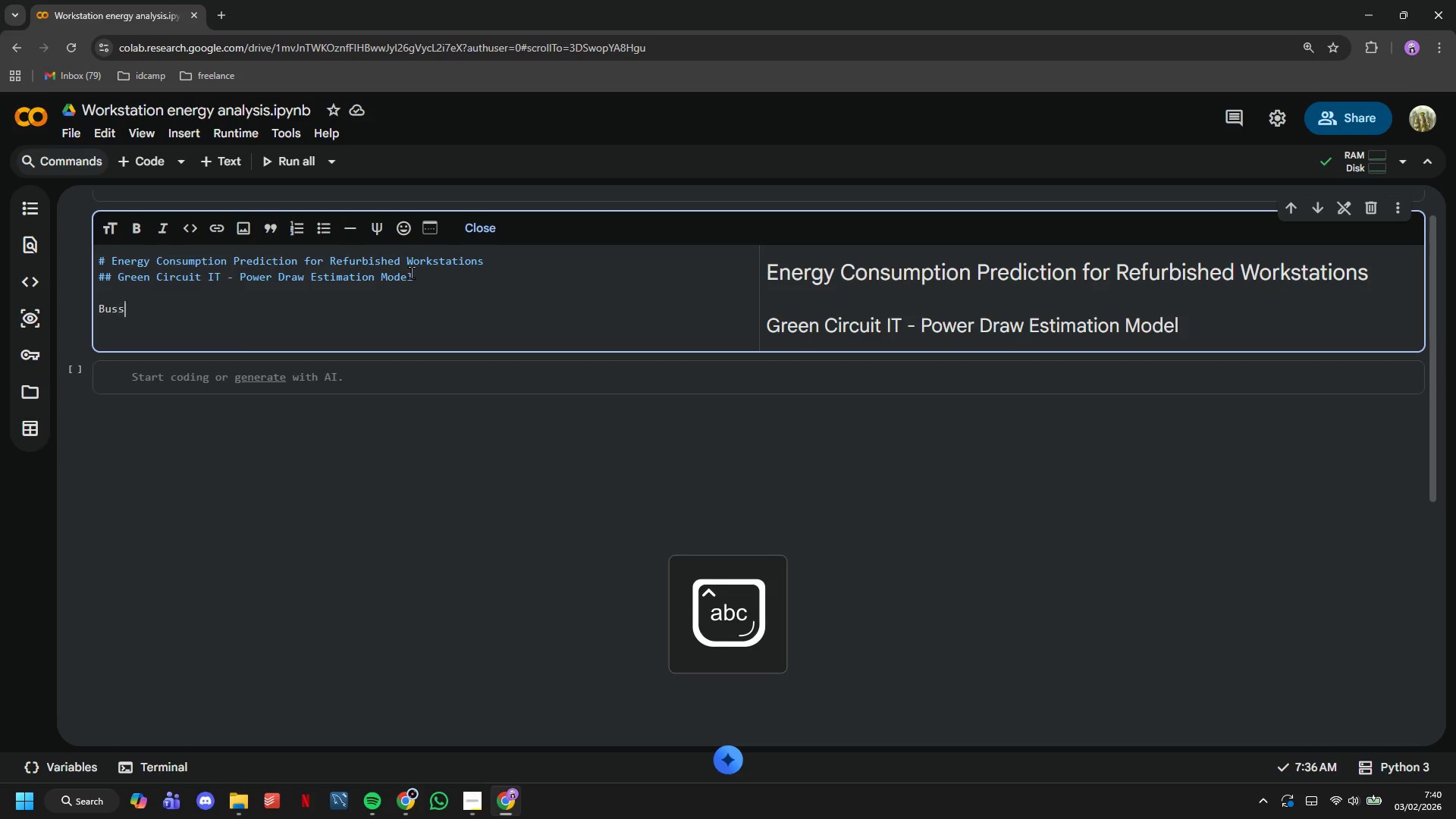 
hold_key(key=ShiftLeft, duration=0.31)
 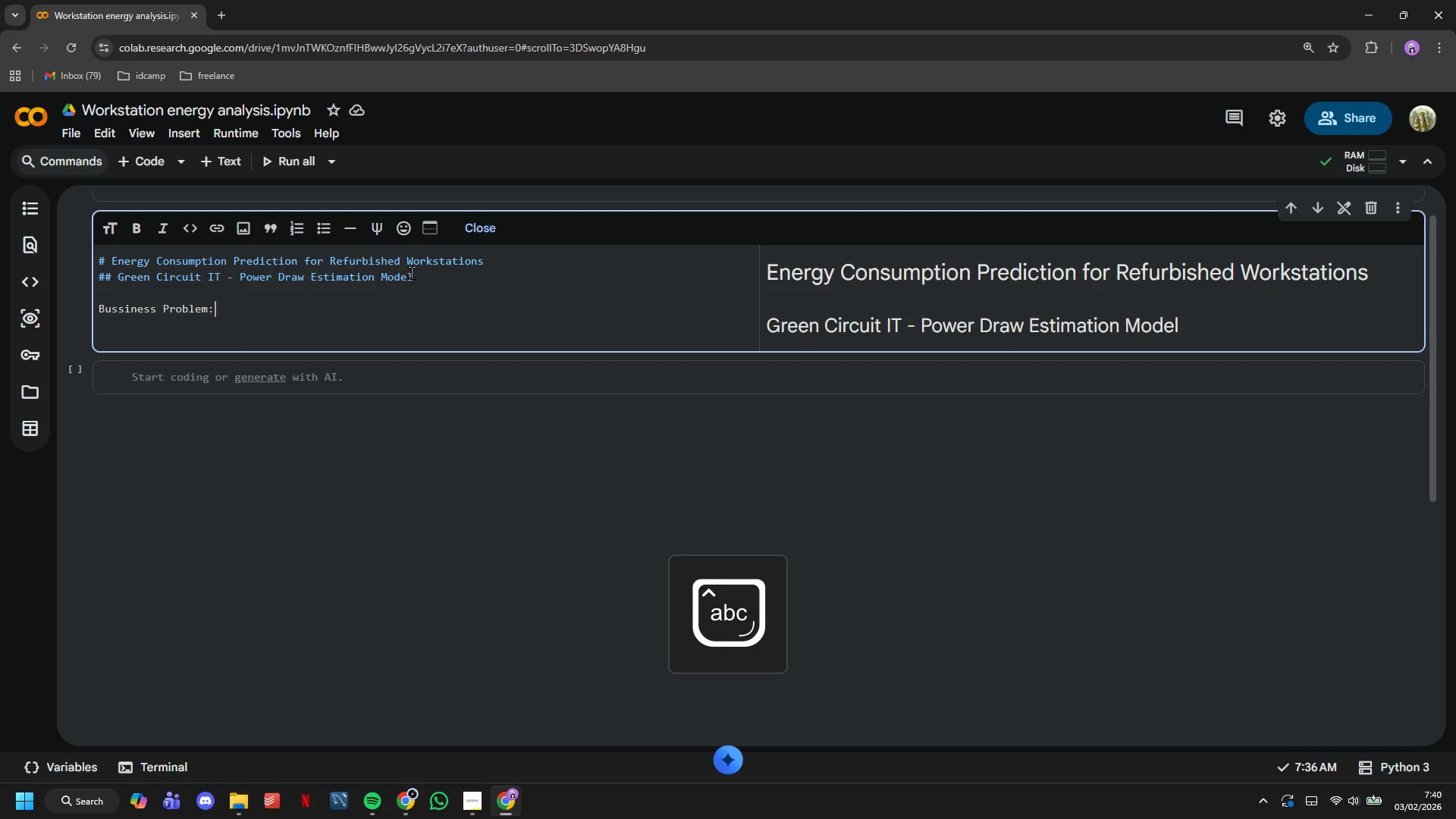 
key(Enter)
 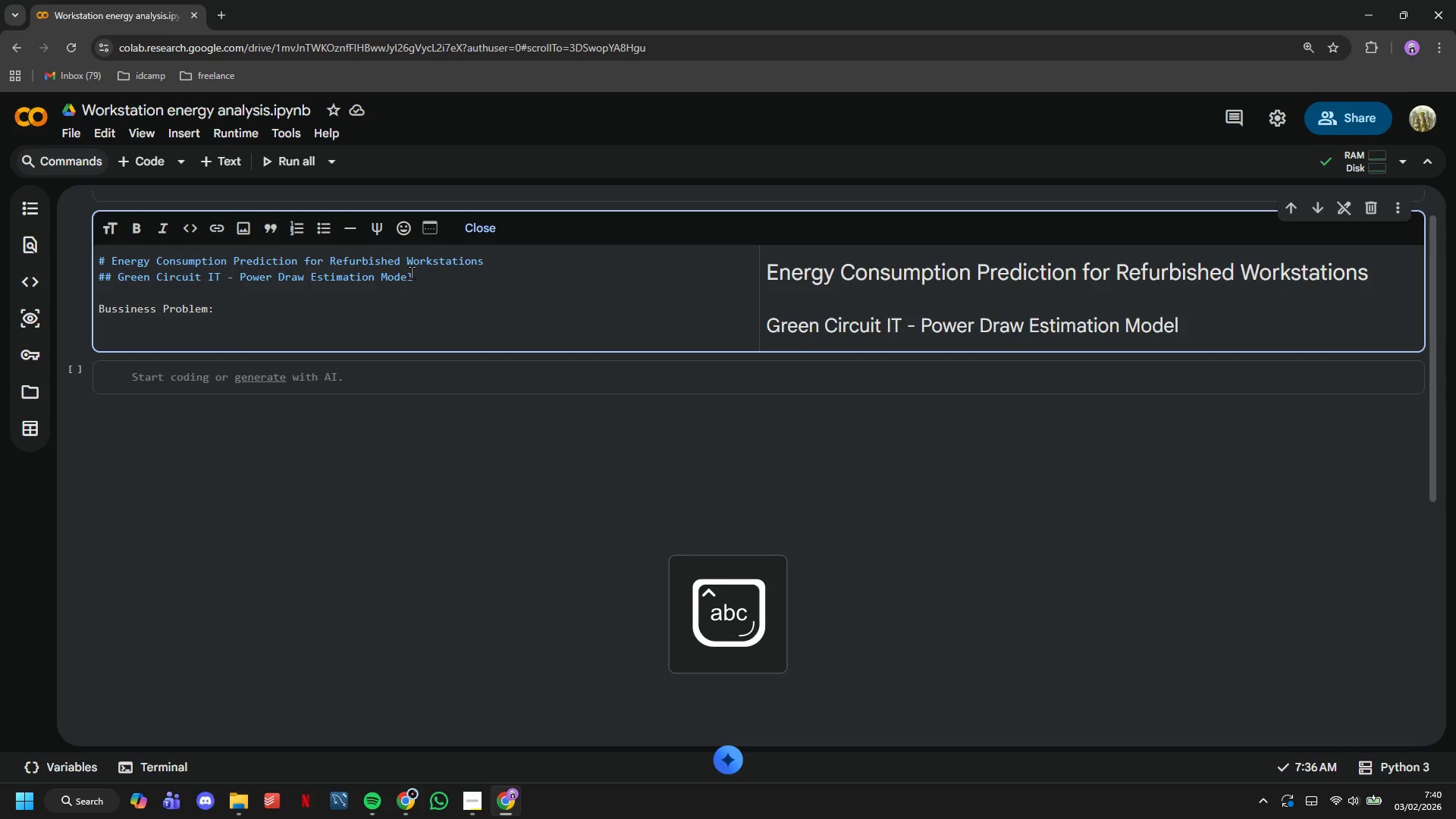 
key(Minus)
 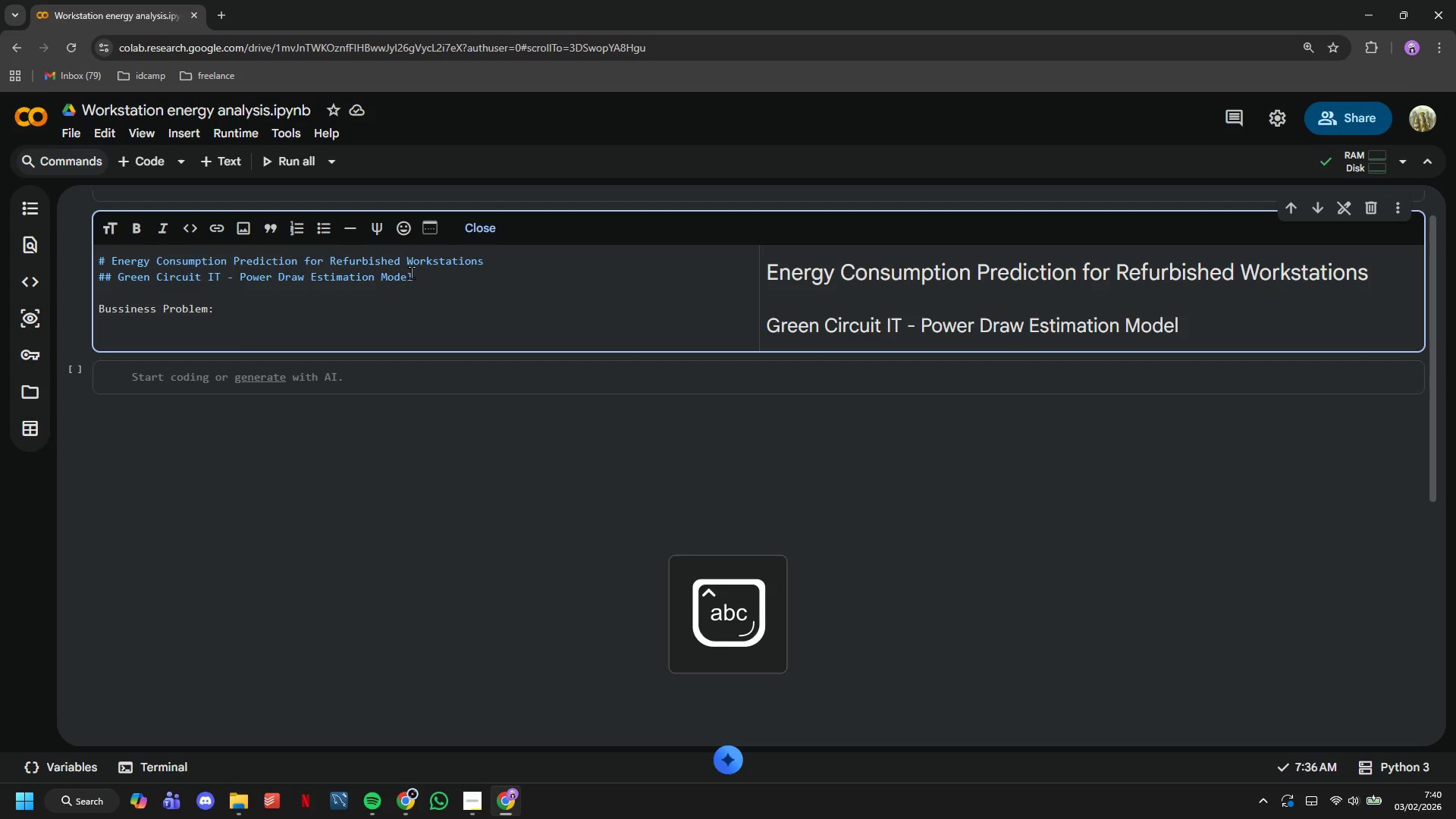 
key(Minus)
 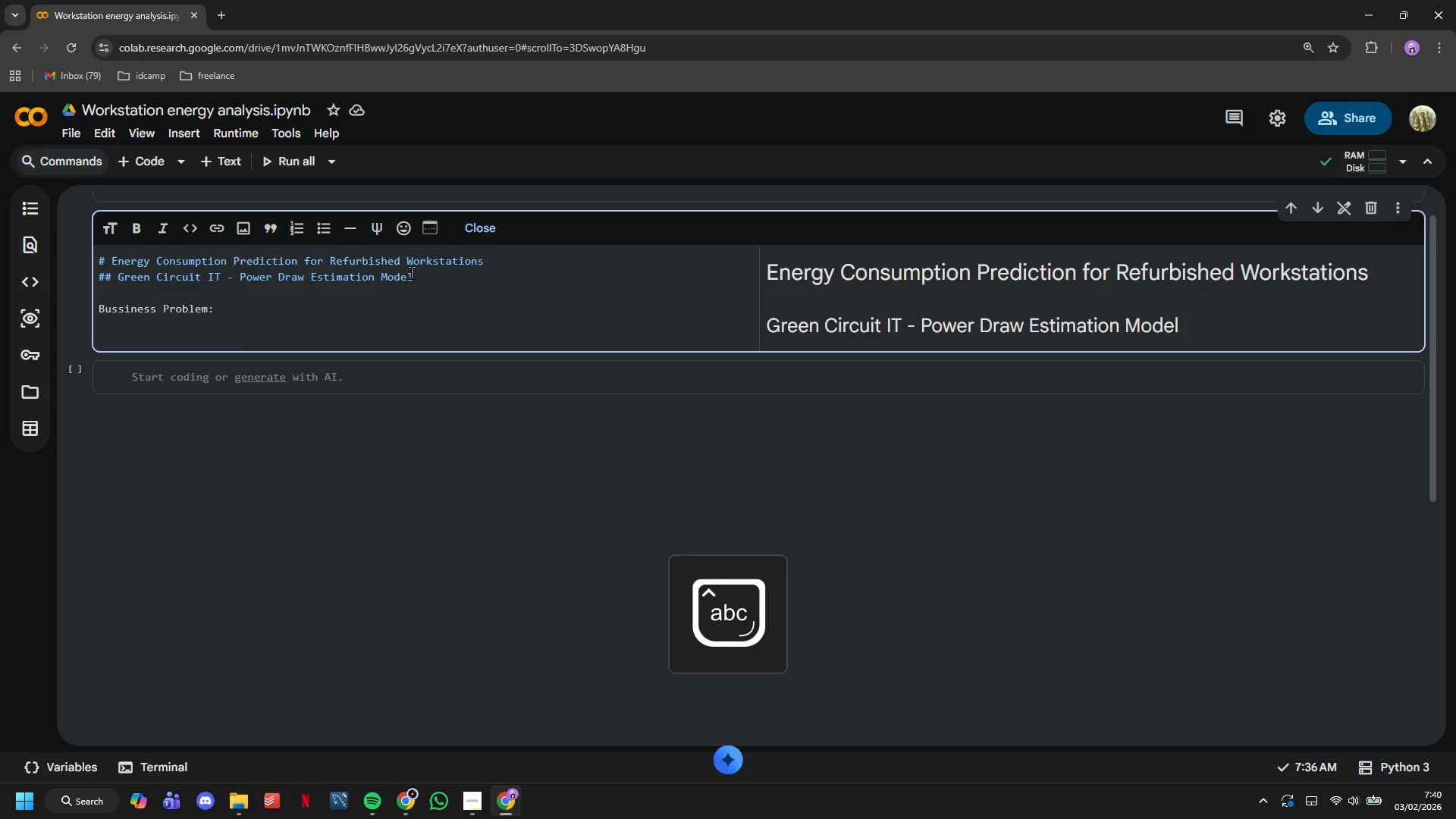 
key(Minus)
 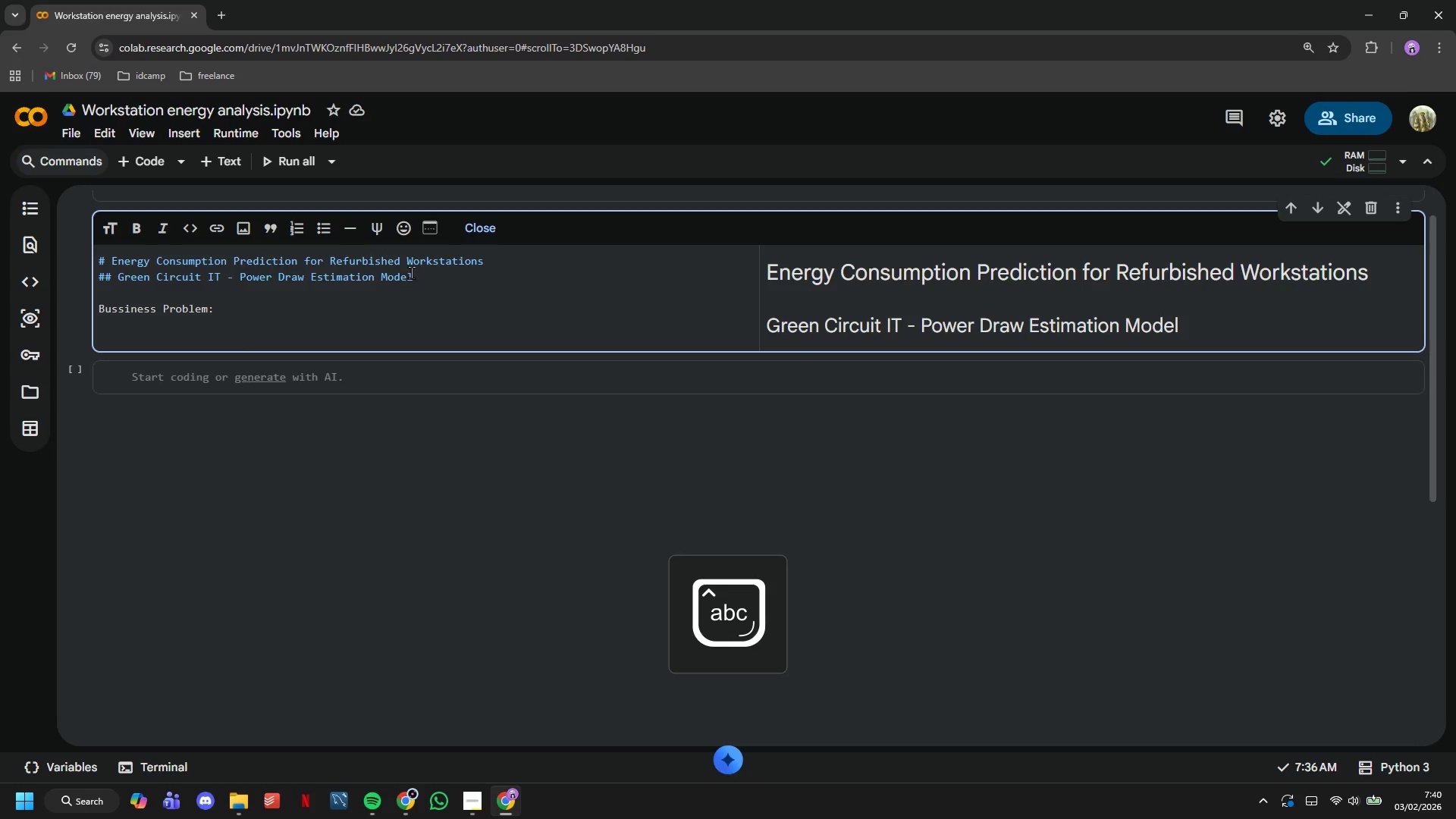 
key(Enter)
 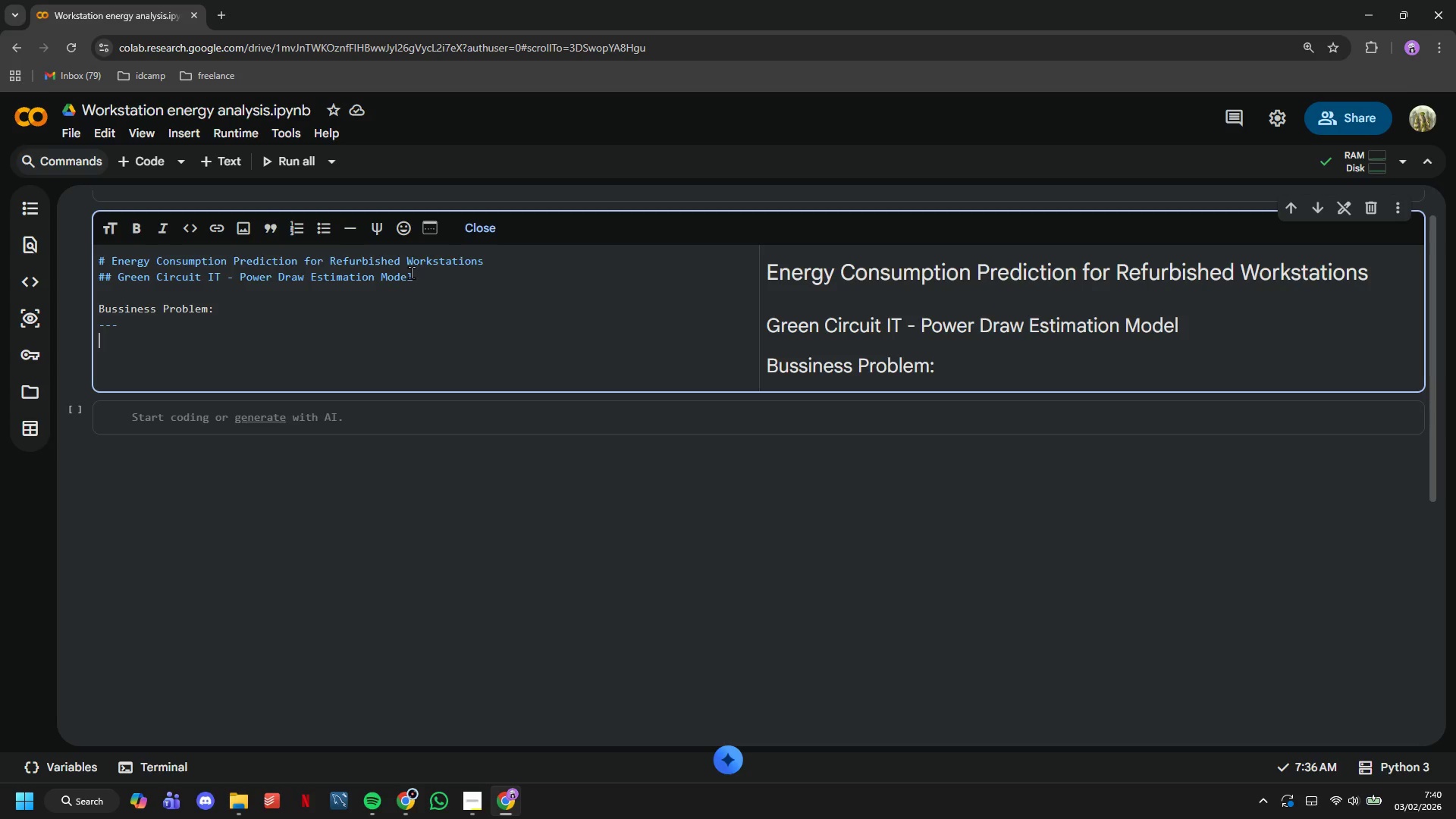 
wait(28.36)
 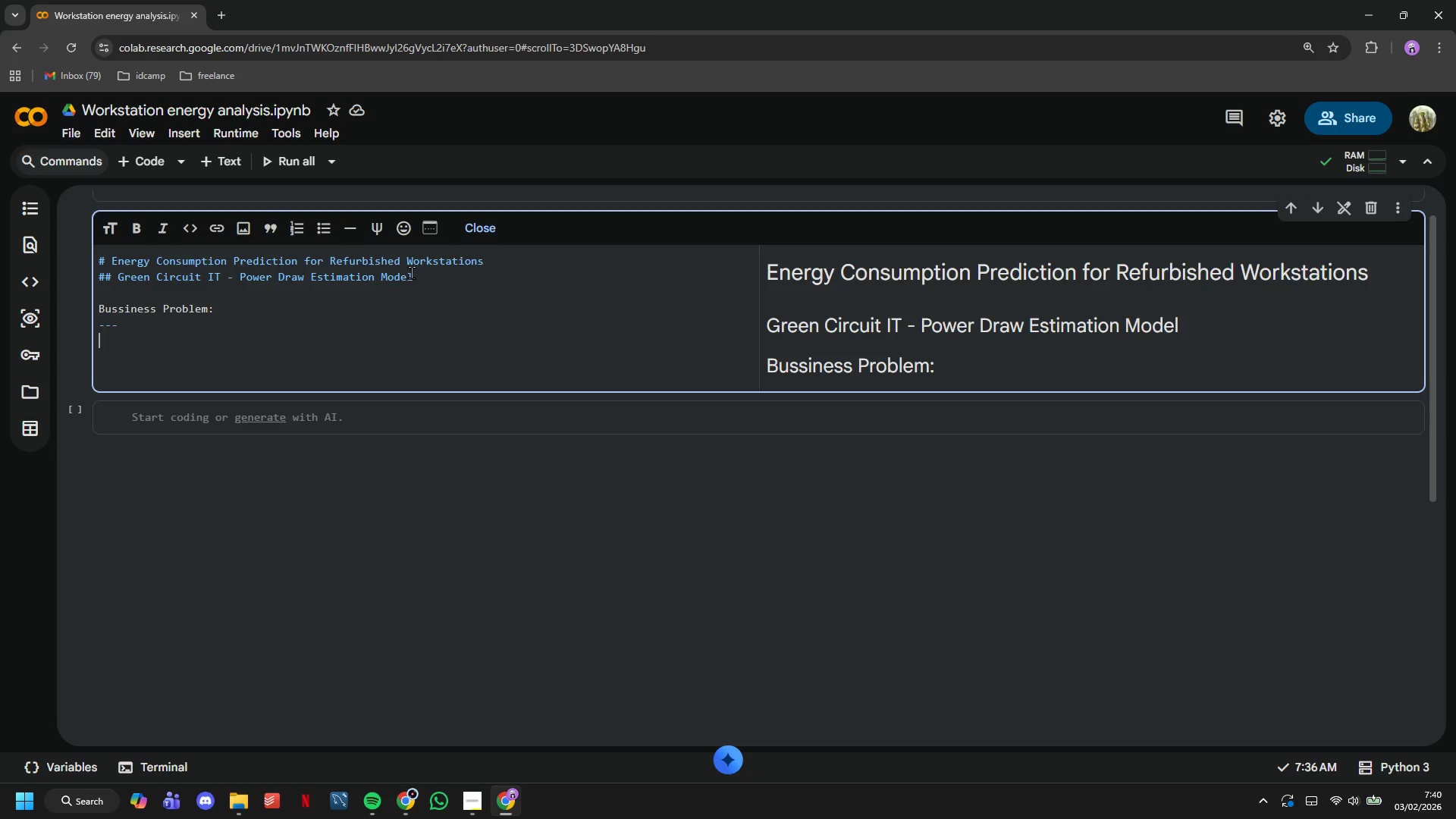 
type(GreenCirc)
 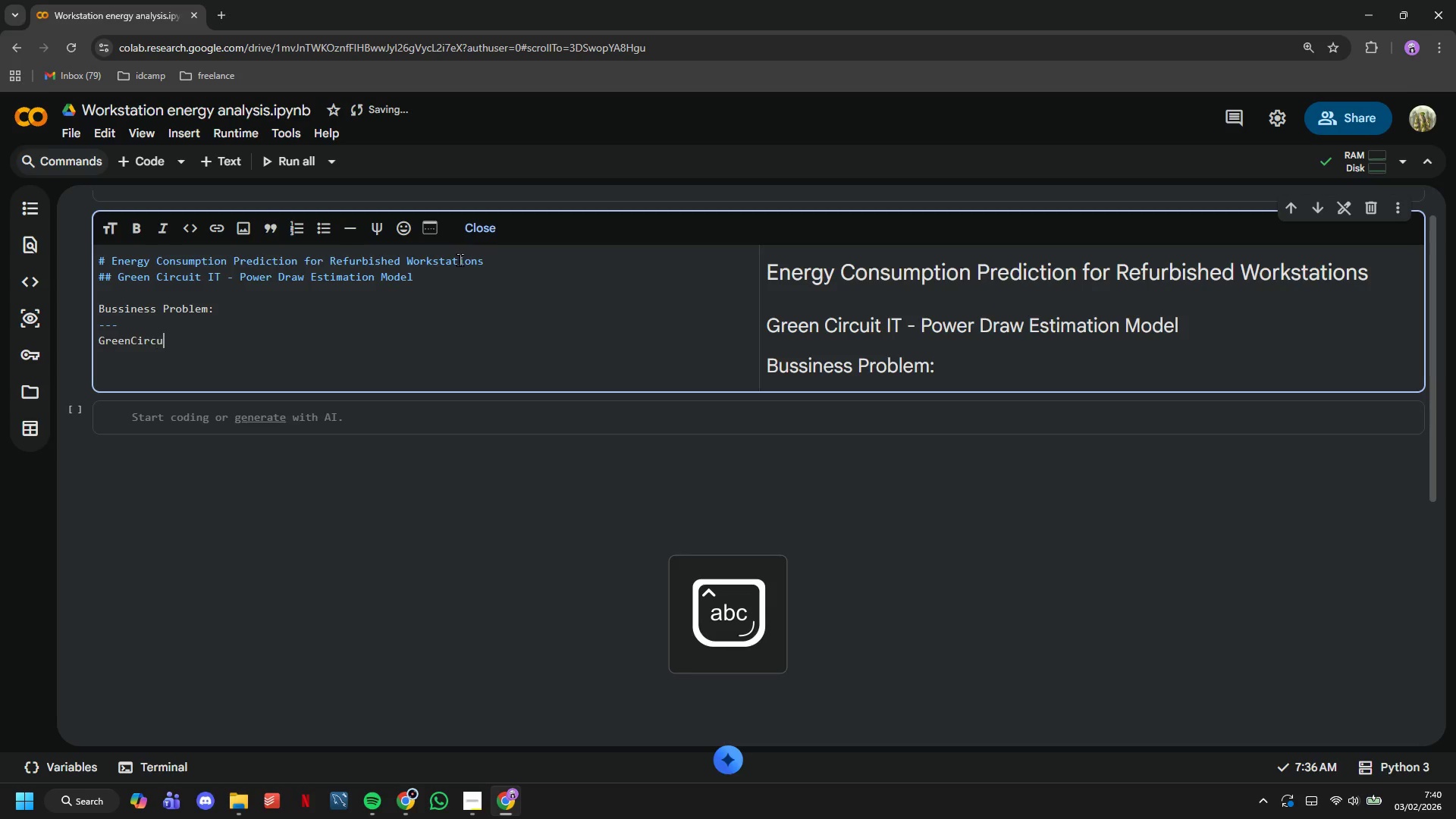 
type(uitIT)
 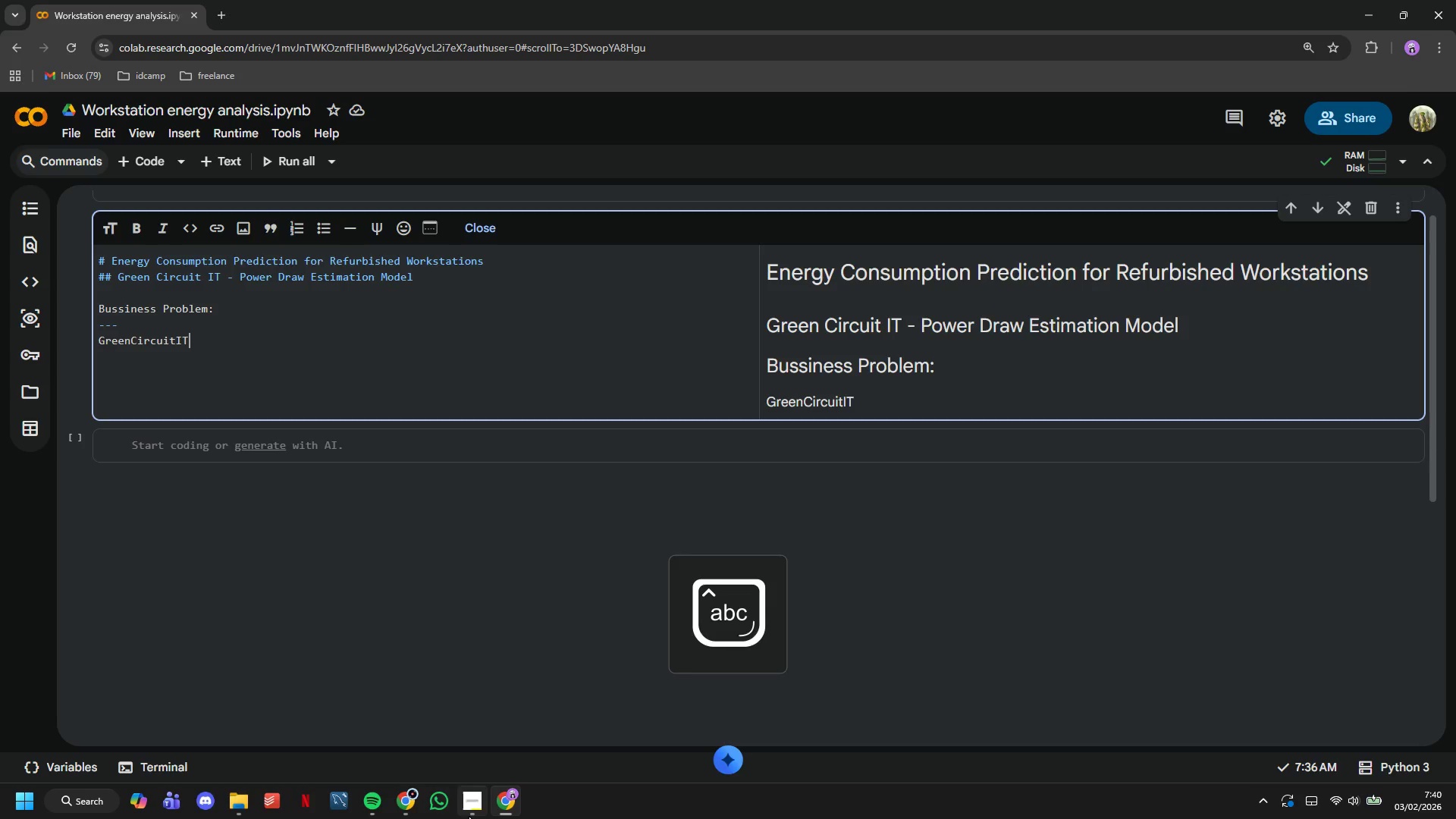 
left_click([472, 805])